 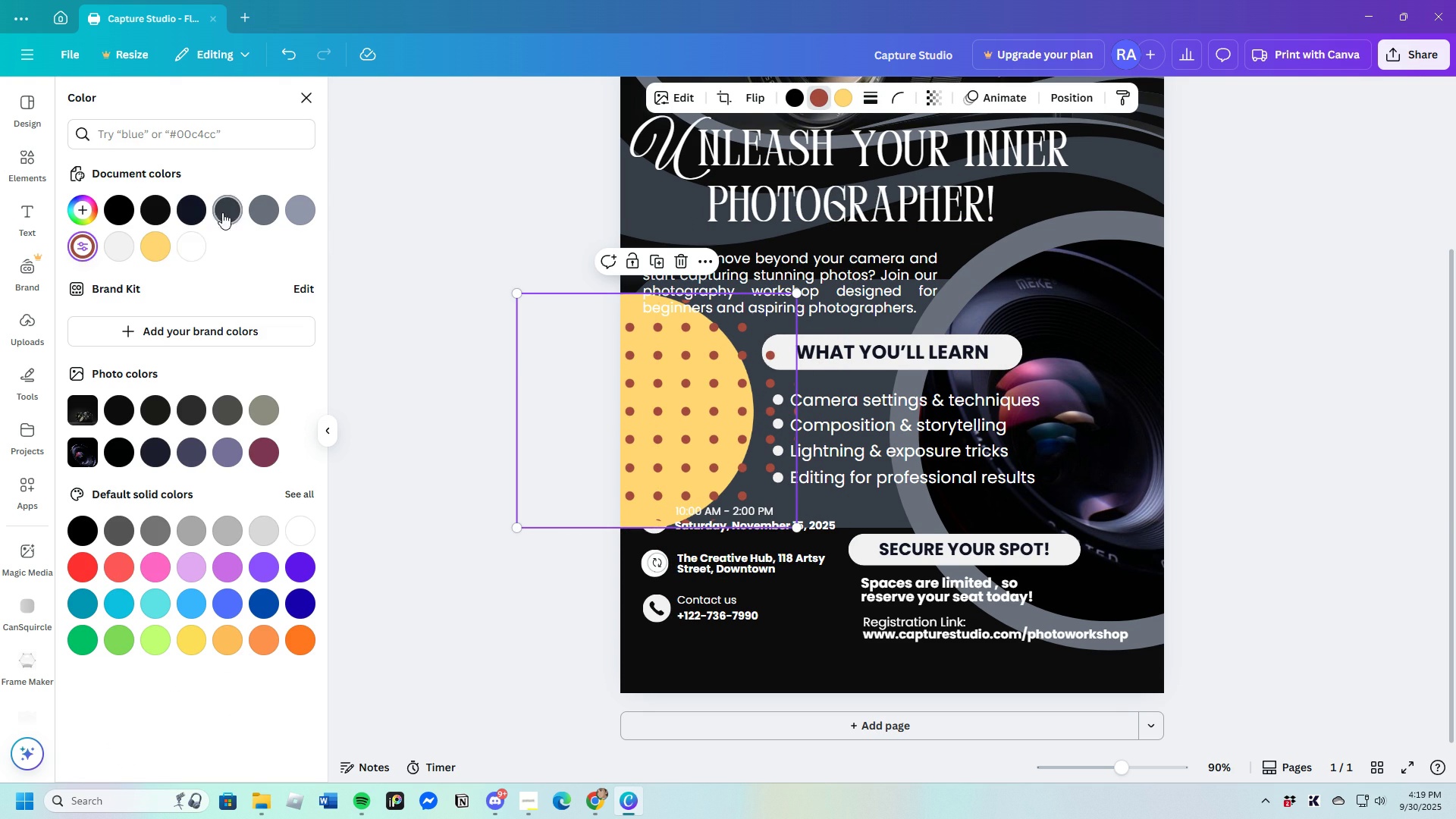 
left_click([152, 211])
 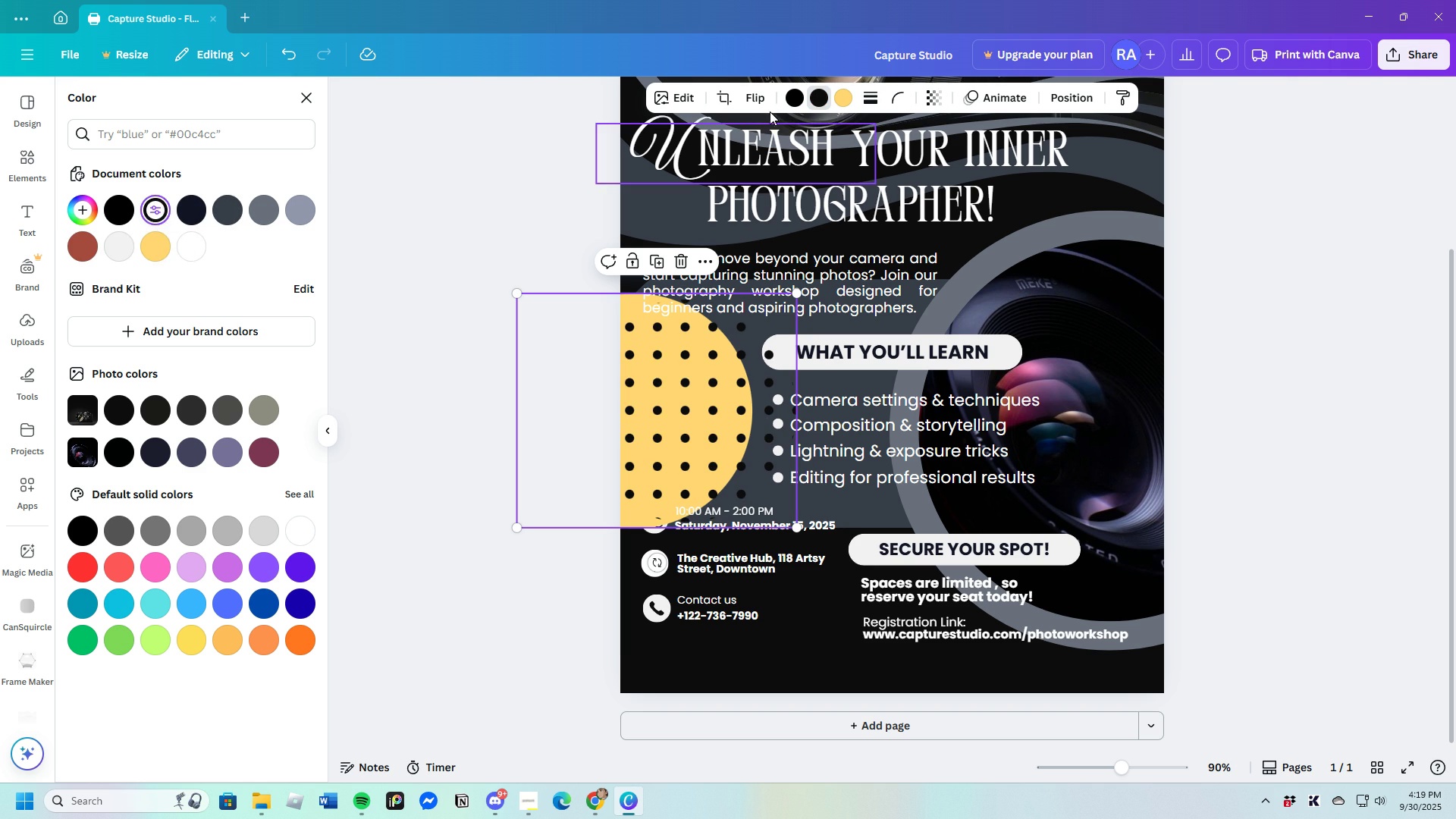 
left_click([840, 102])
 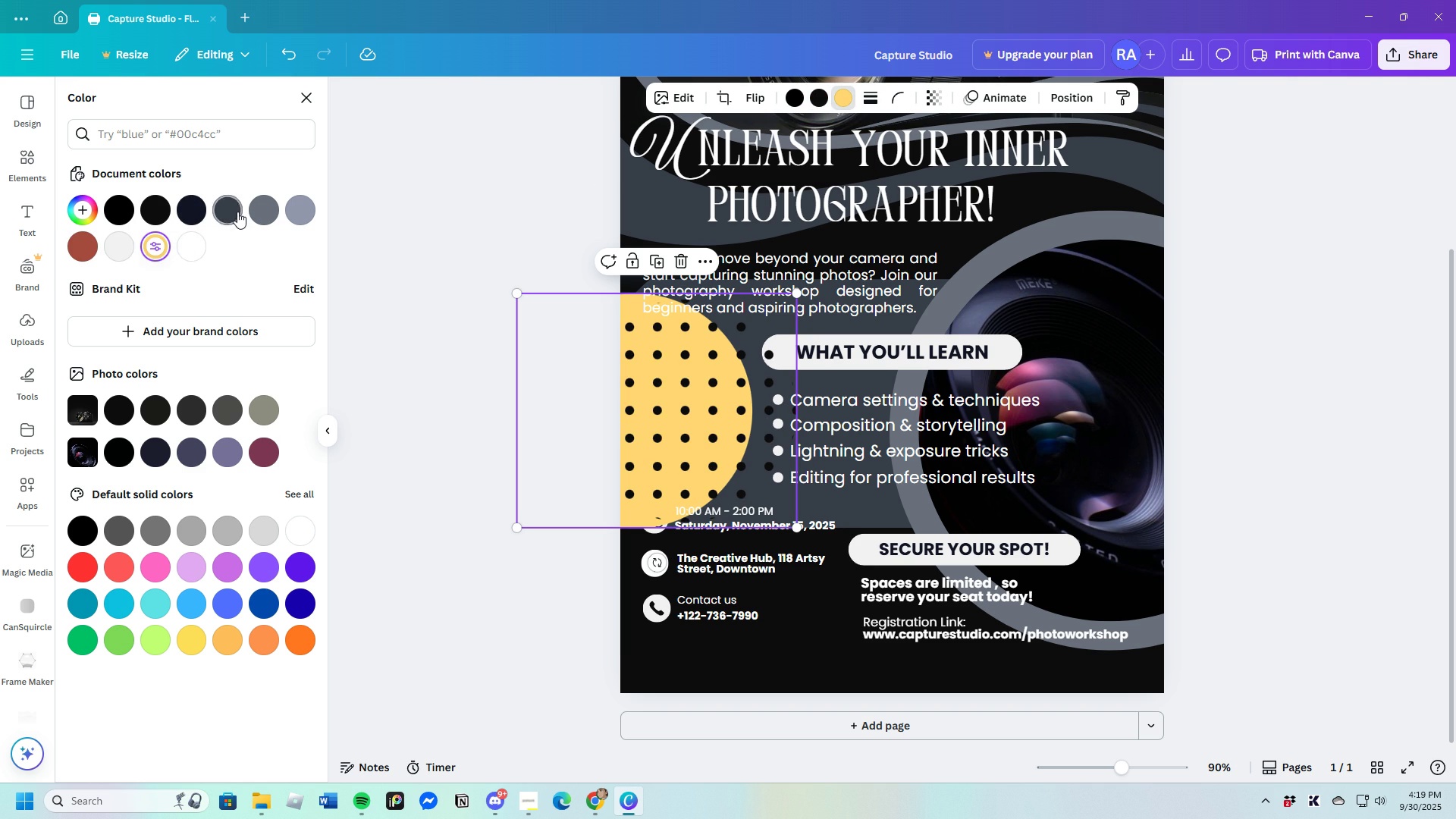 
left_click([237, 212])
 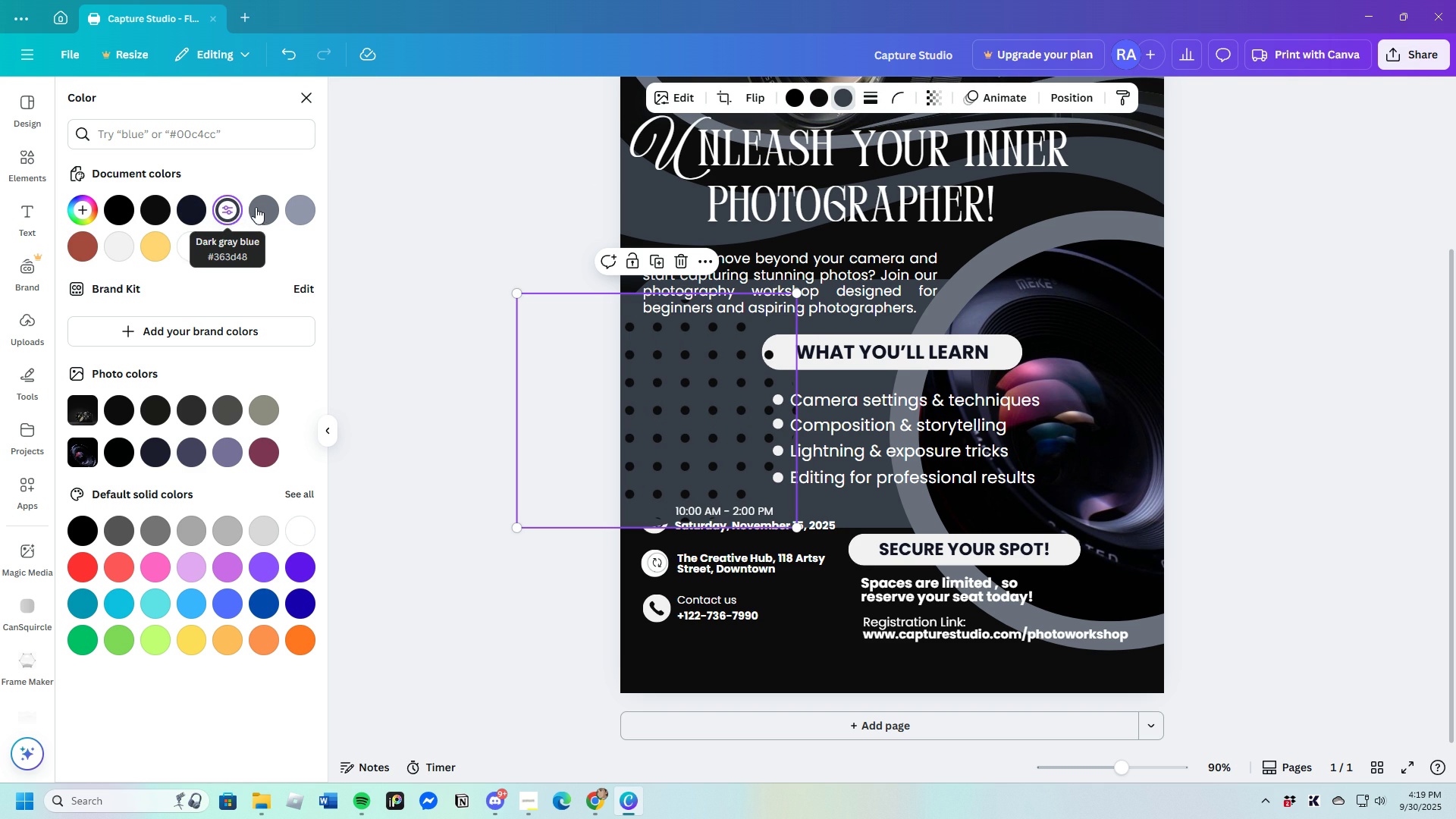 
left_click([265, 206])
 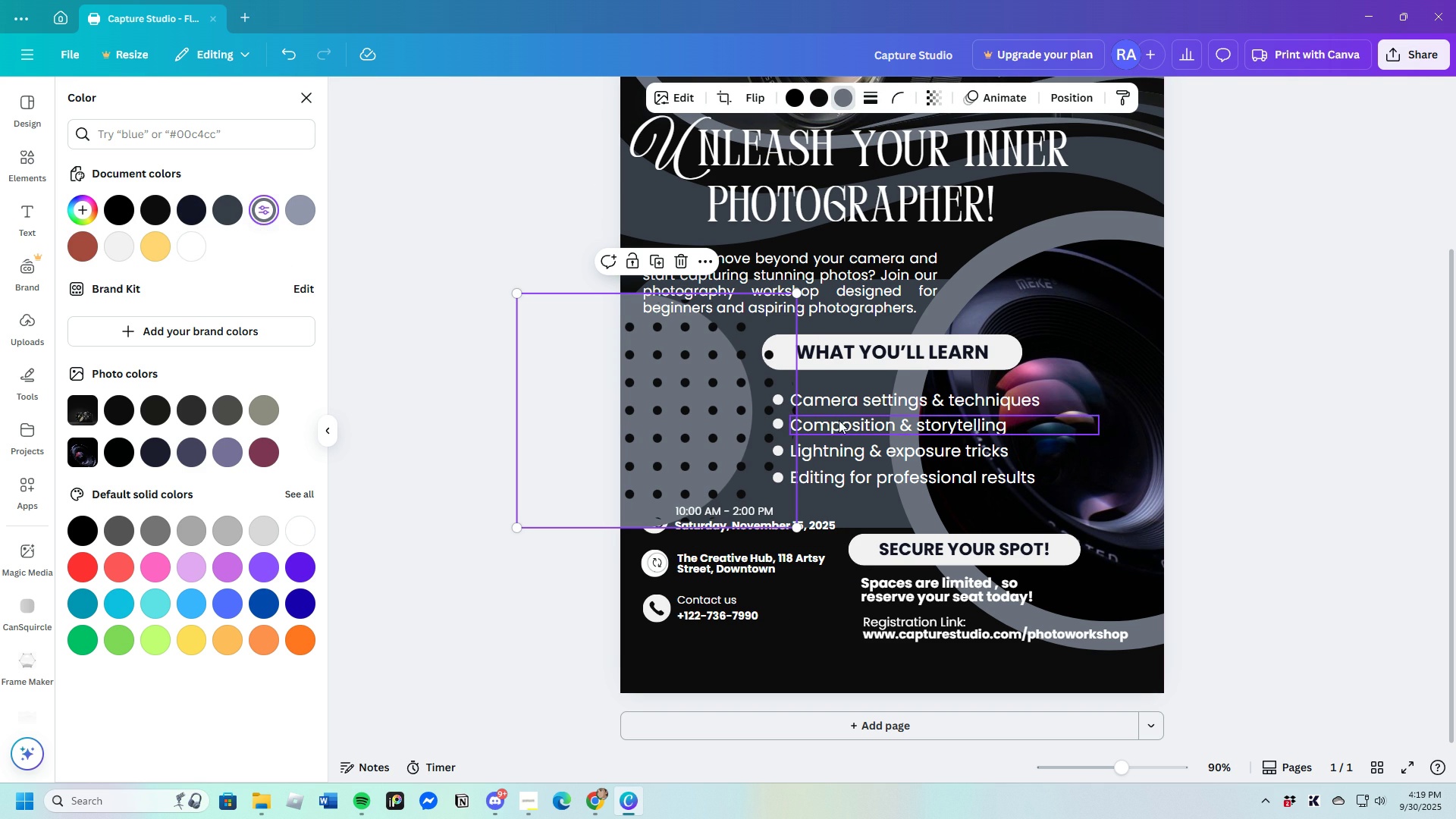 
wait(5.5)
 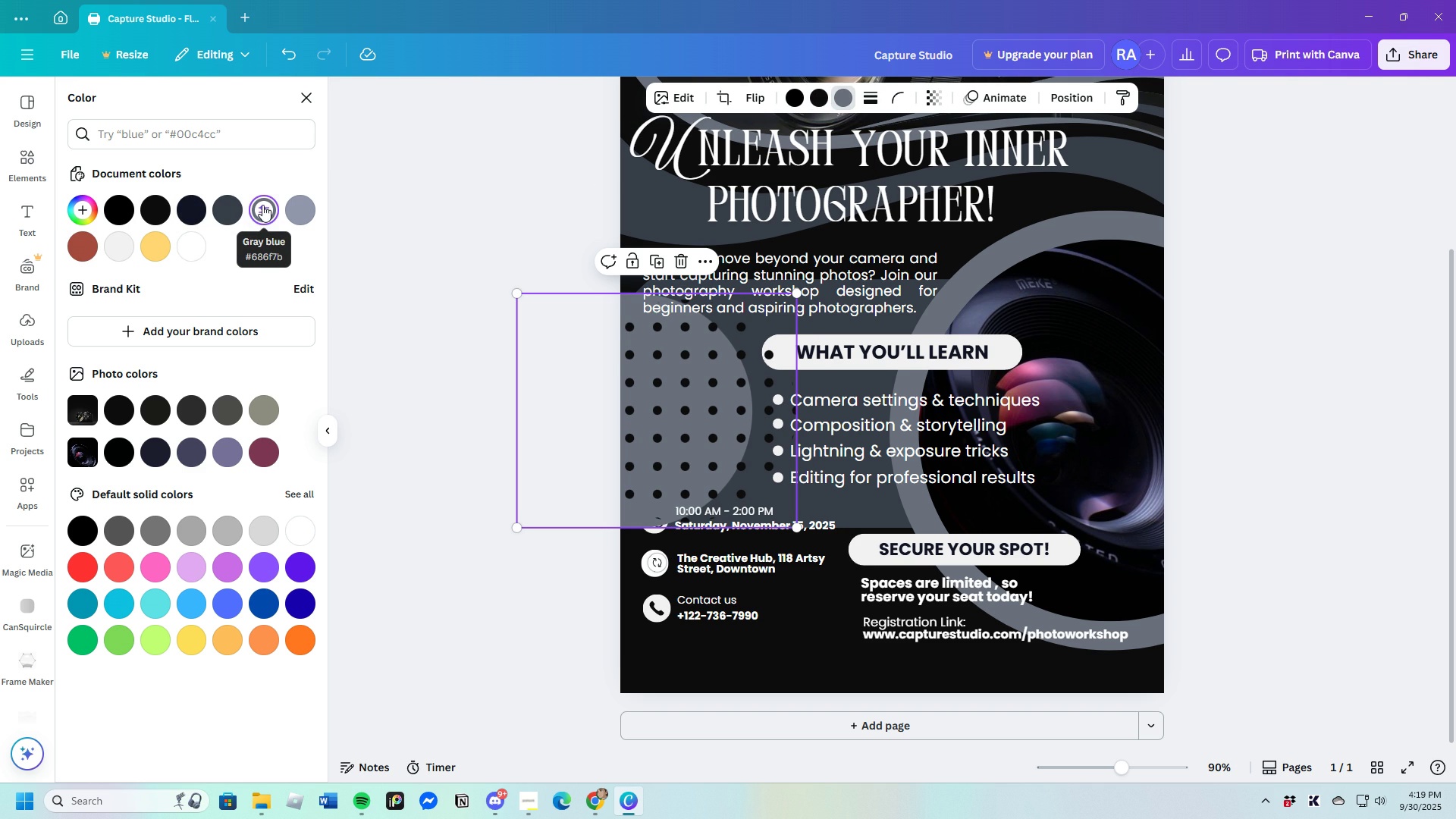 
left_click([1074, 99])
 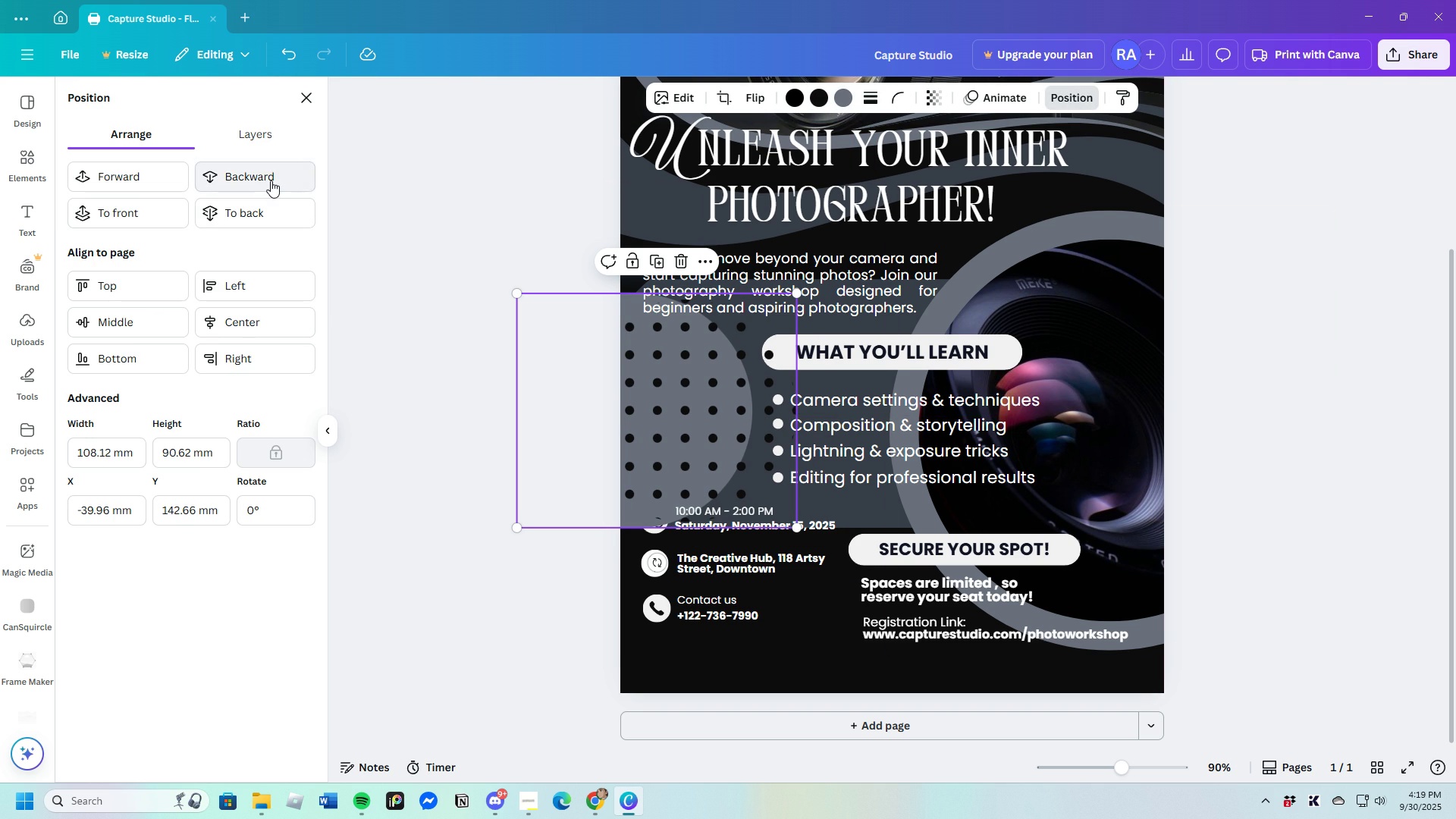 
double_click([271, 180])
 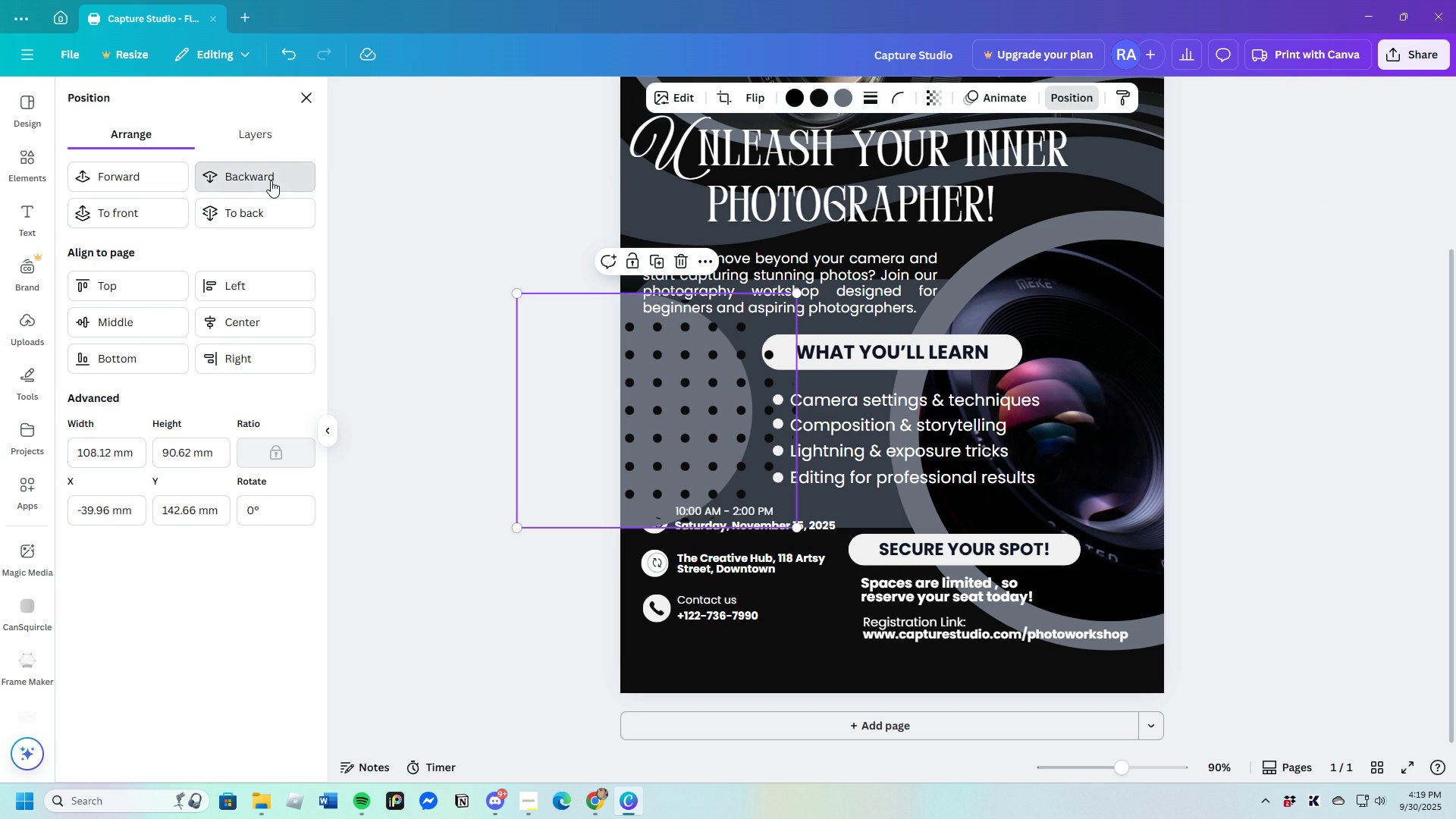 
triple_click([271, 180])
 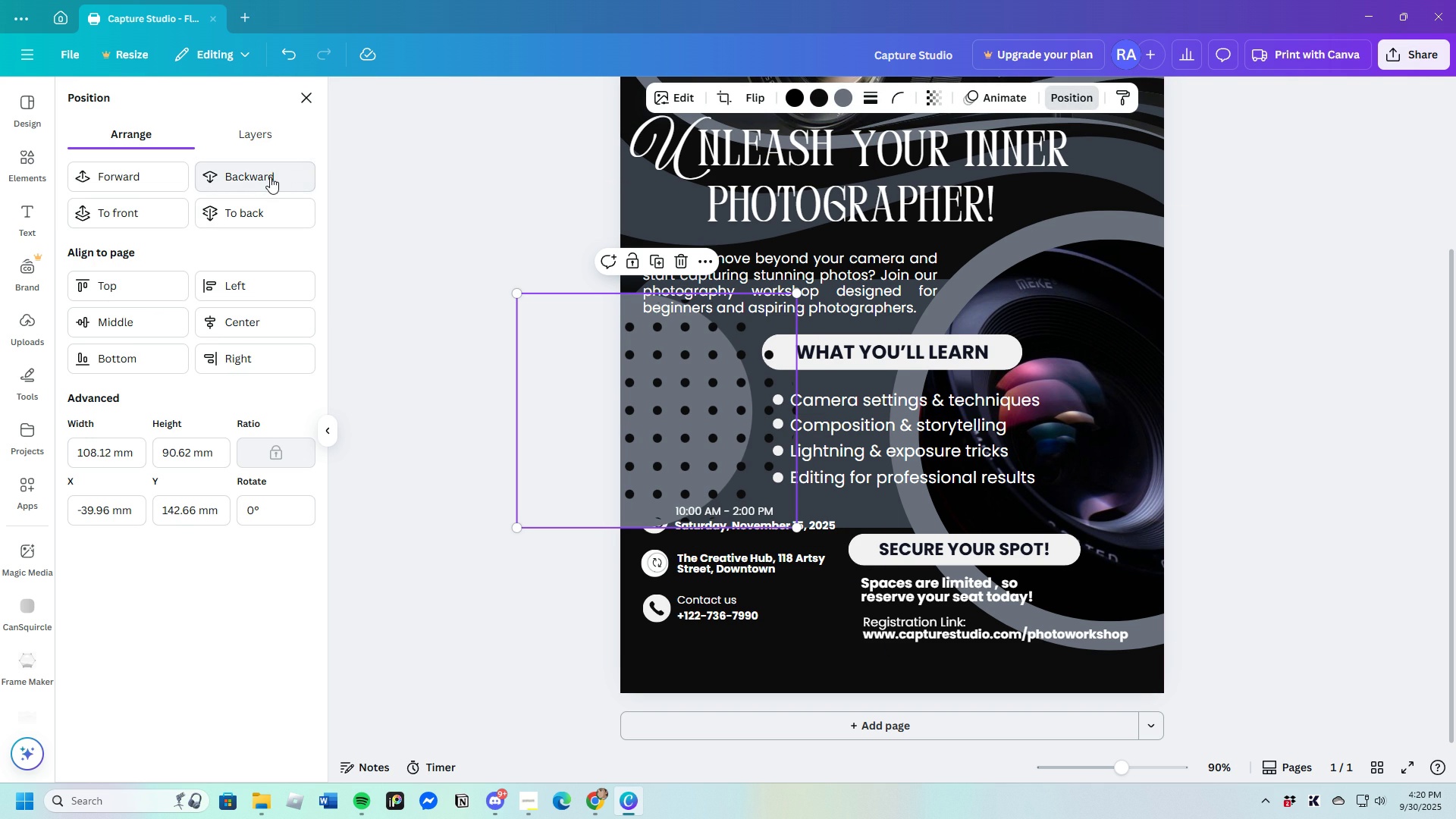 
double_click([270, 177])
 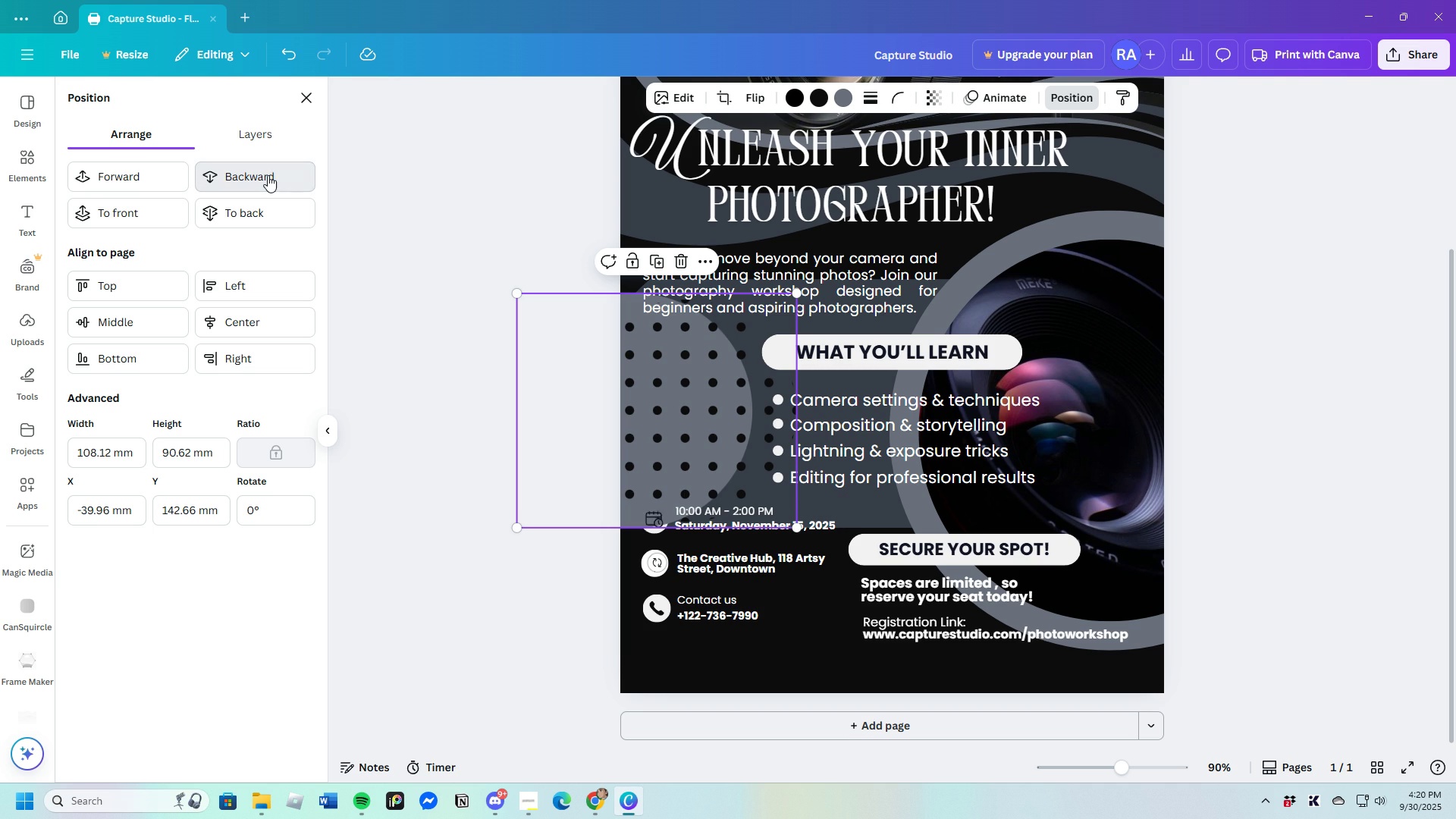 
double_click([268, 175])
 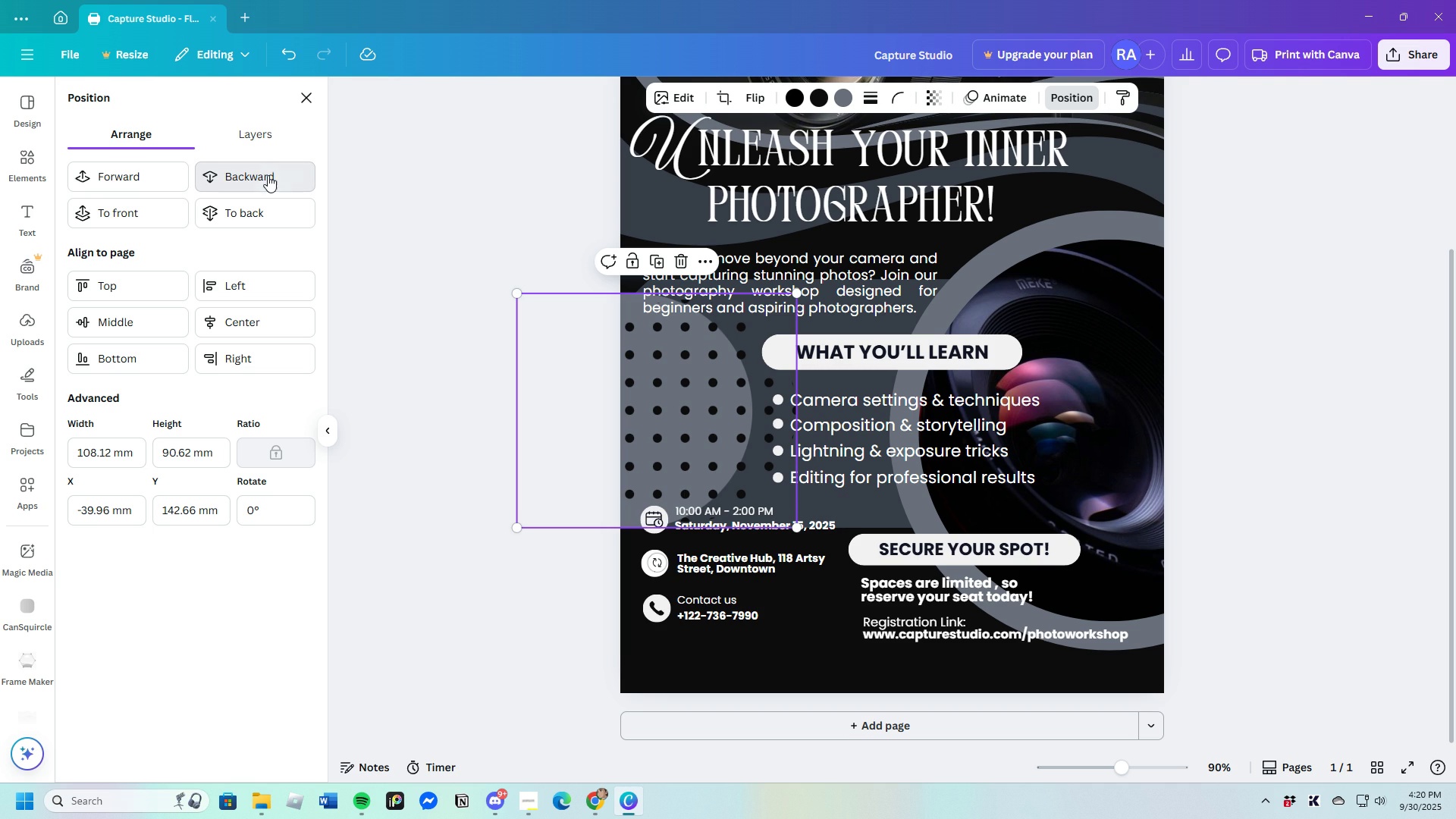 
left_click([268, 175])
 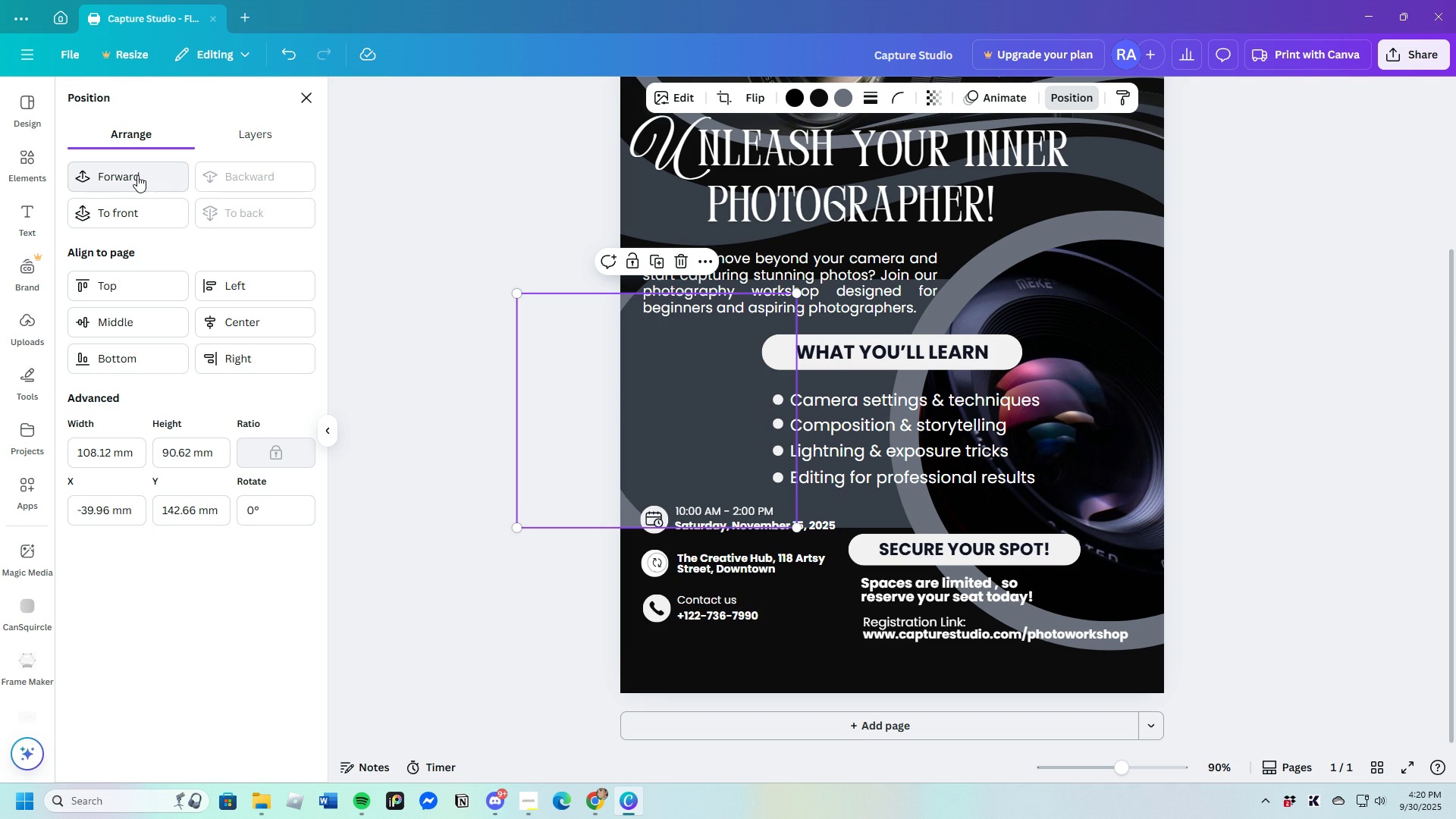 
left_click([137, 175])
 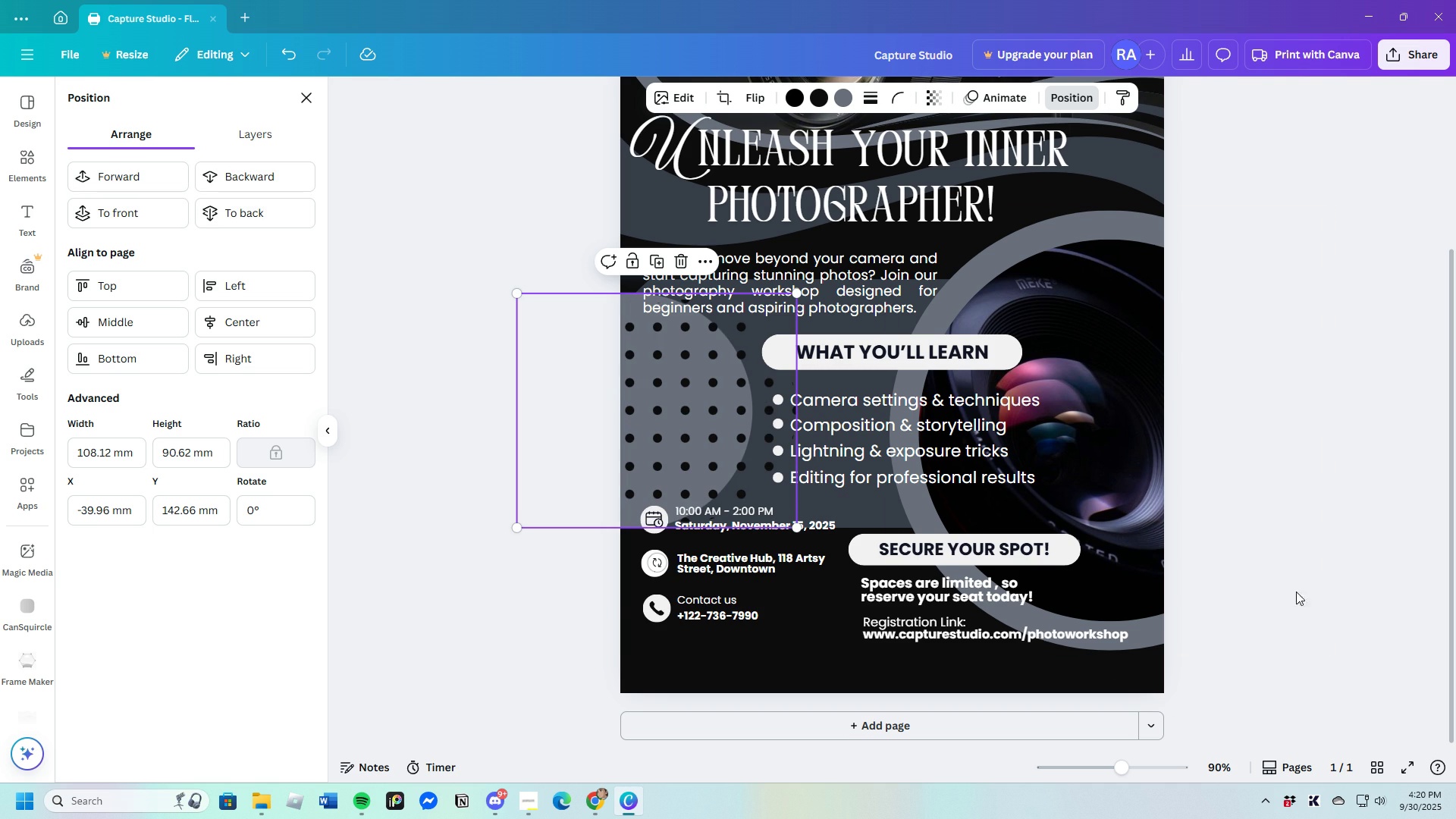 
left_click([1307, 565])